 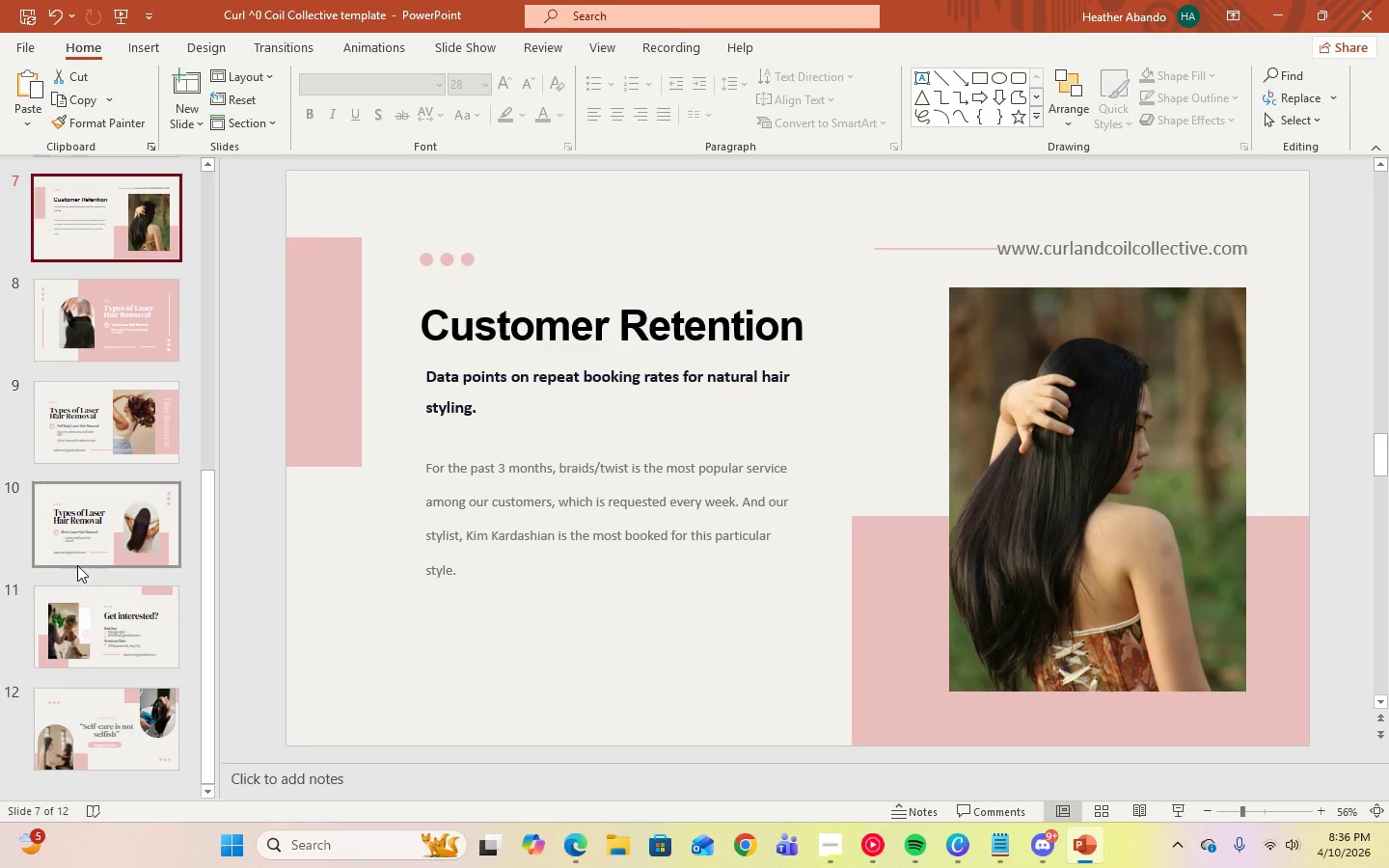 
left_click([127, 727])
 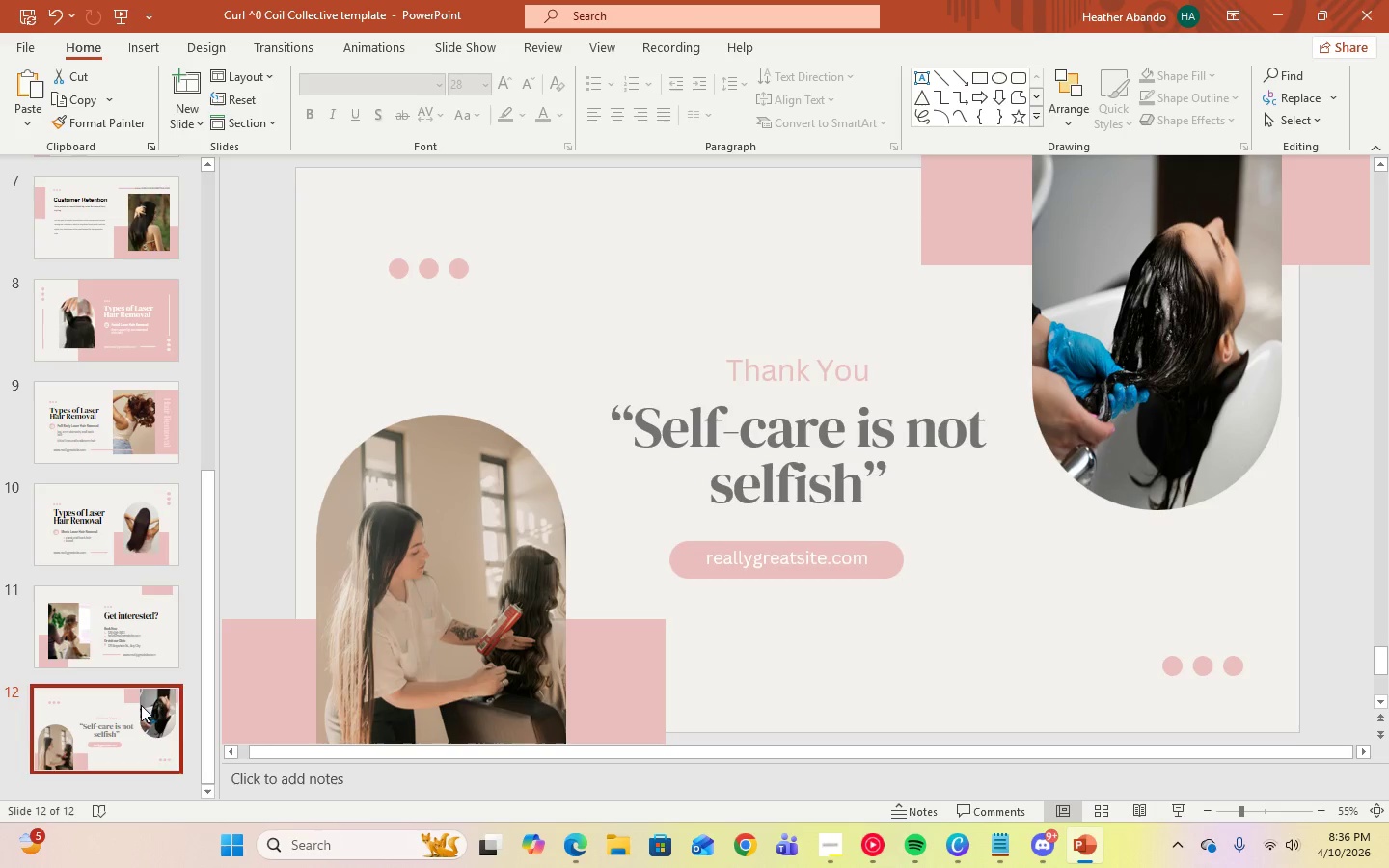 
left_click([126, 614])
 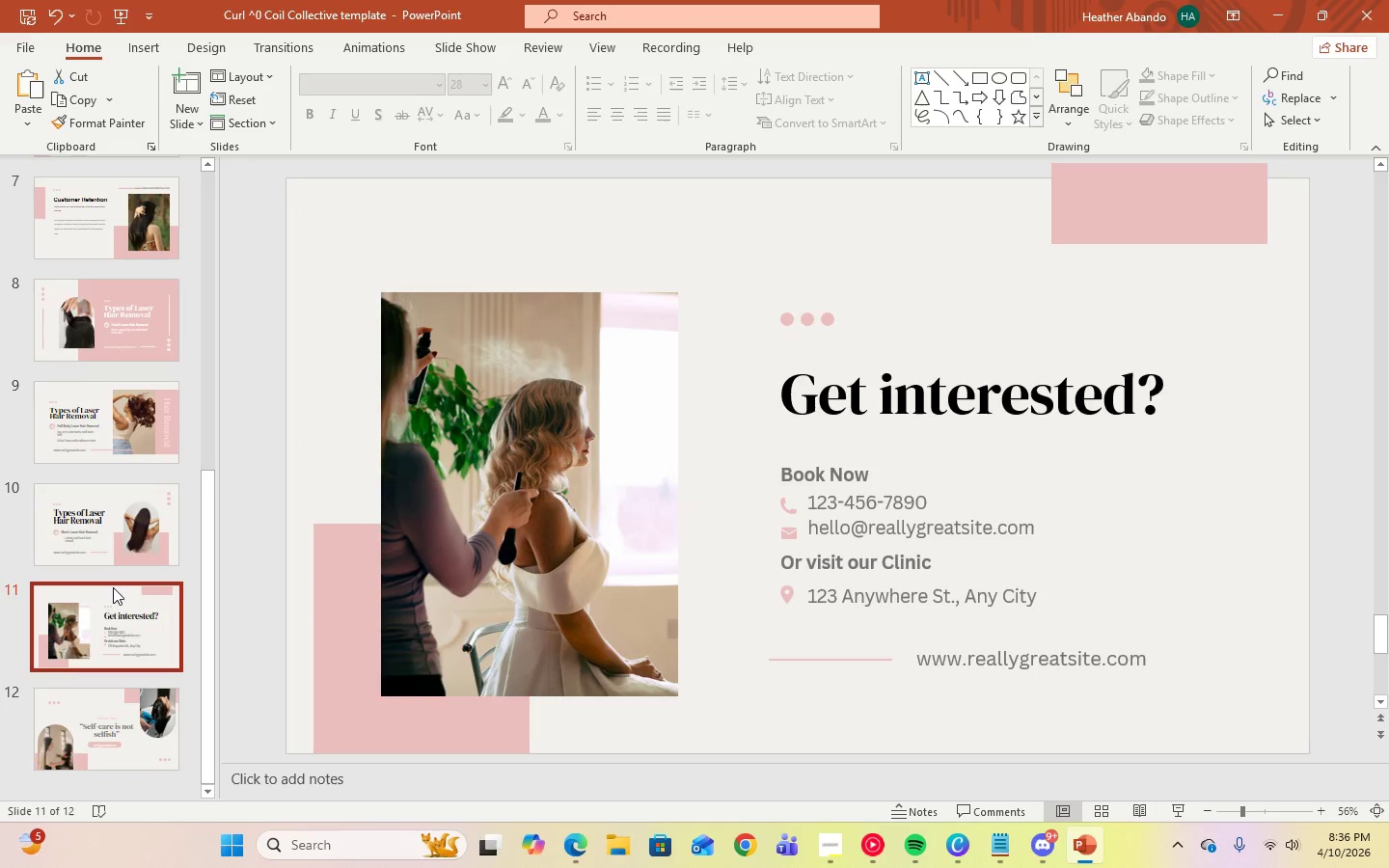 
left_click([101, 527])
 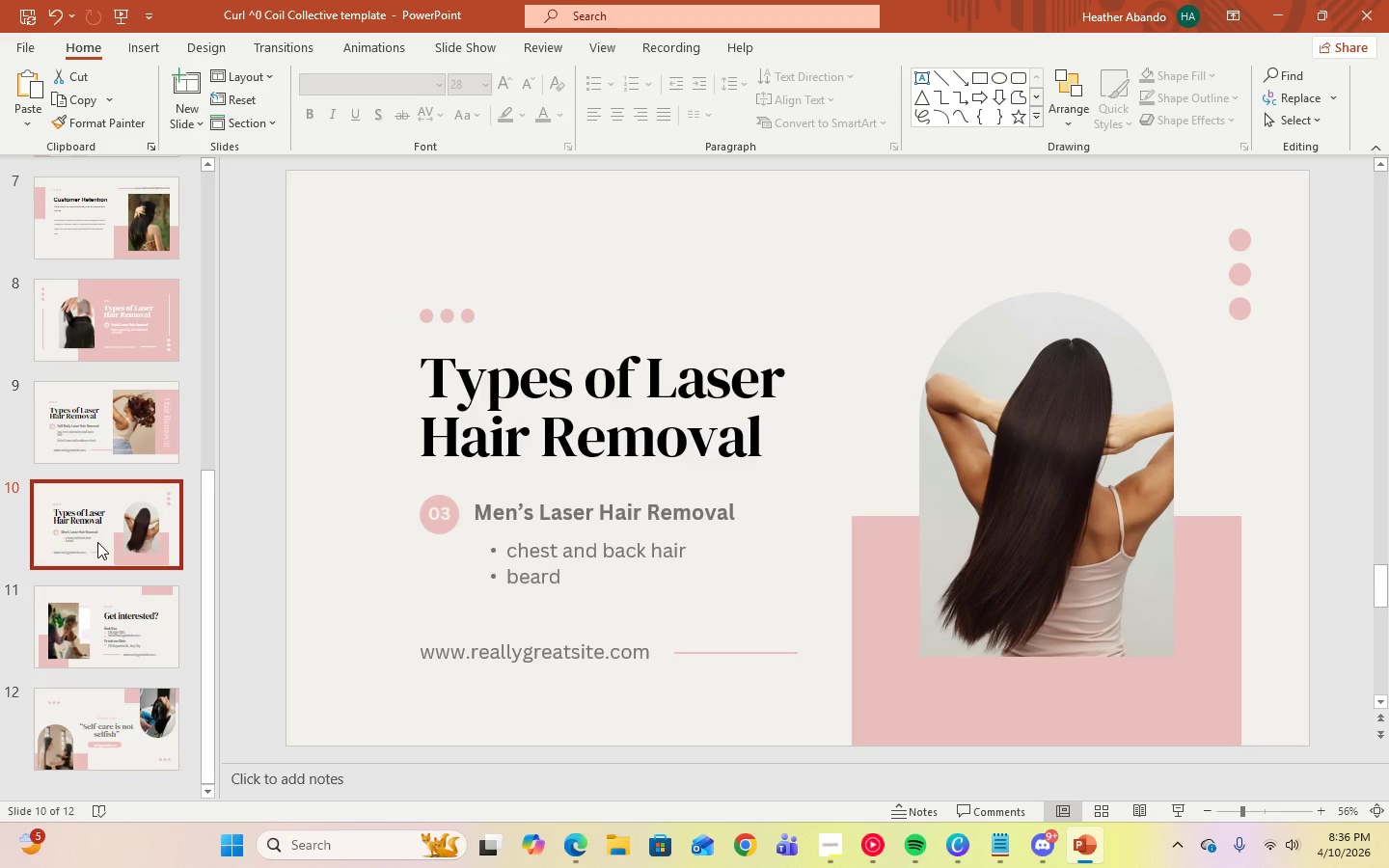 
scroll: coordinate [97, 542], scroll_direction: up, amount: 2.0
 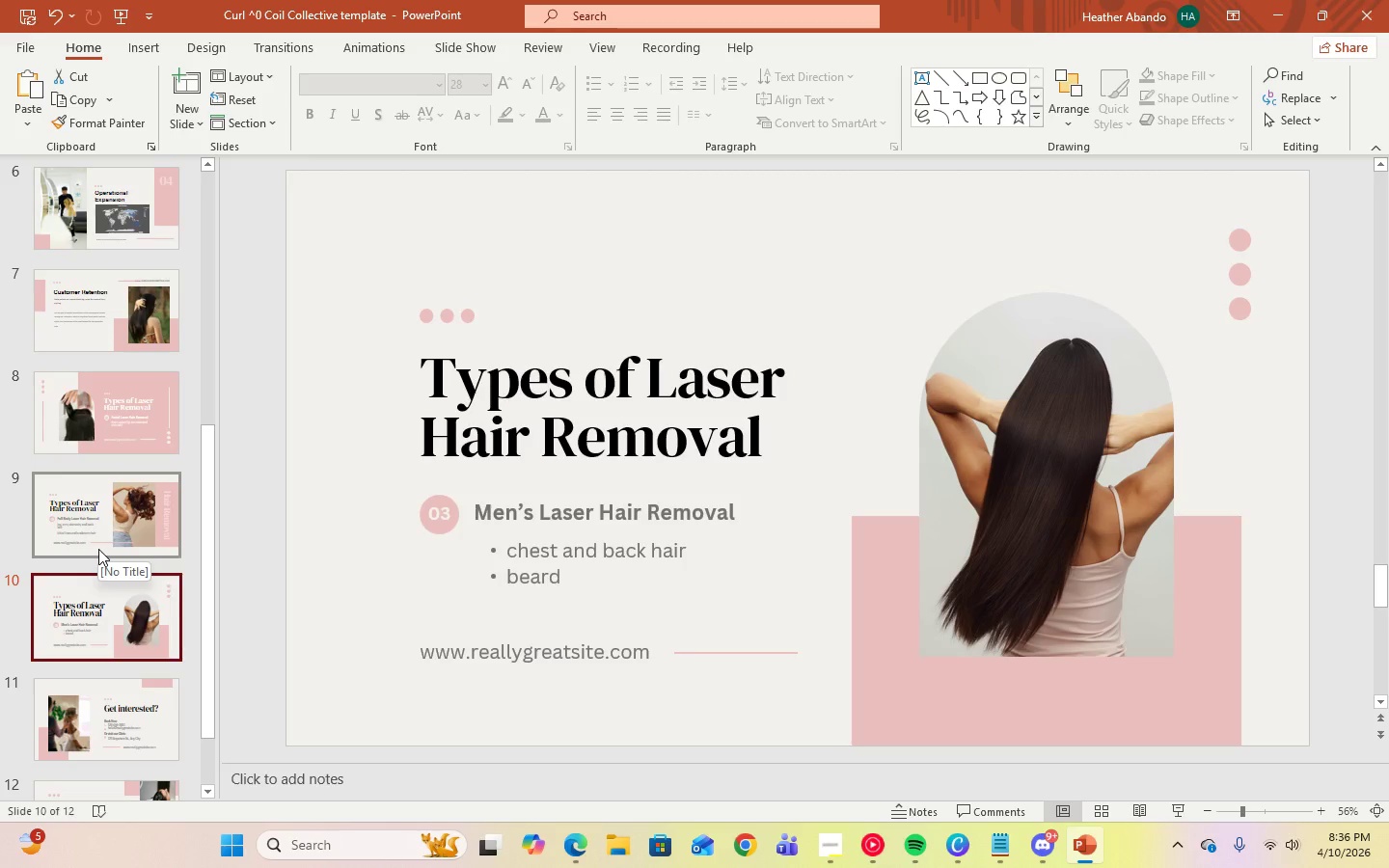 
wait(12.28)
 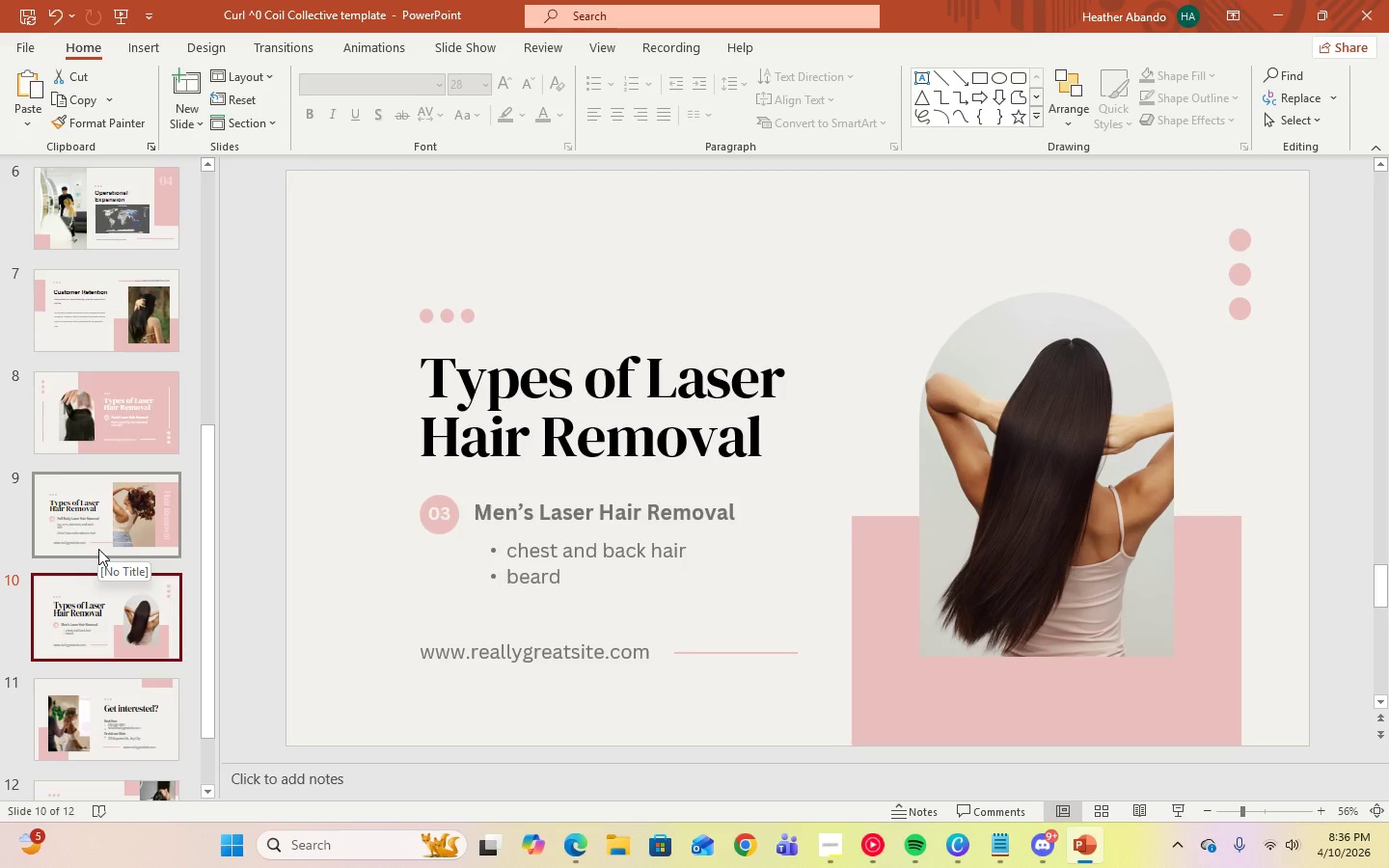 
left_click([846, 841])